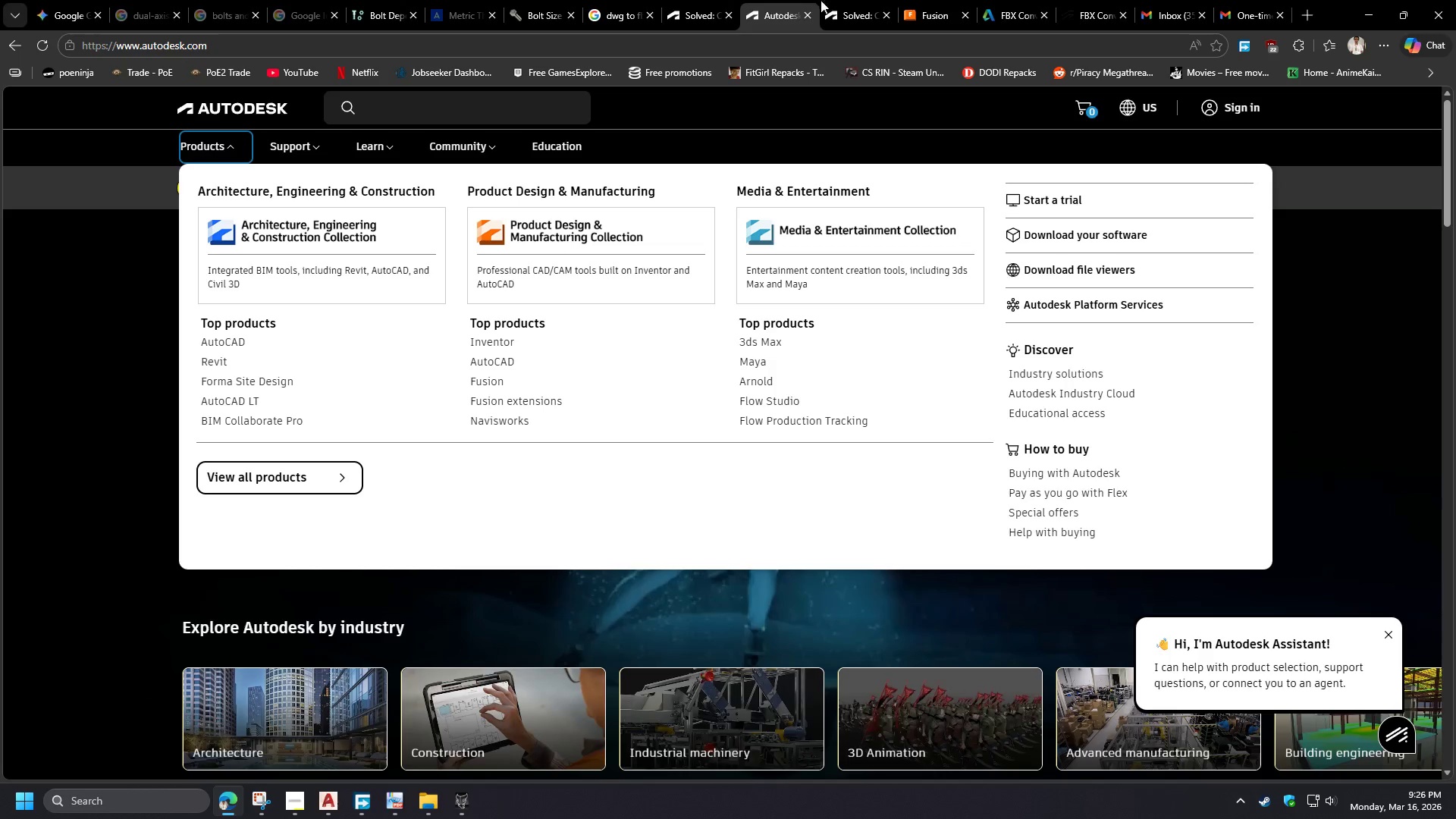 
double_click([854, 0])
 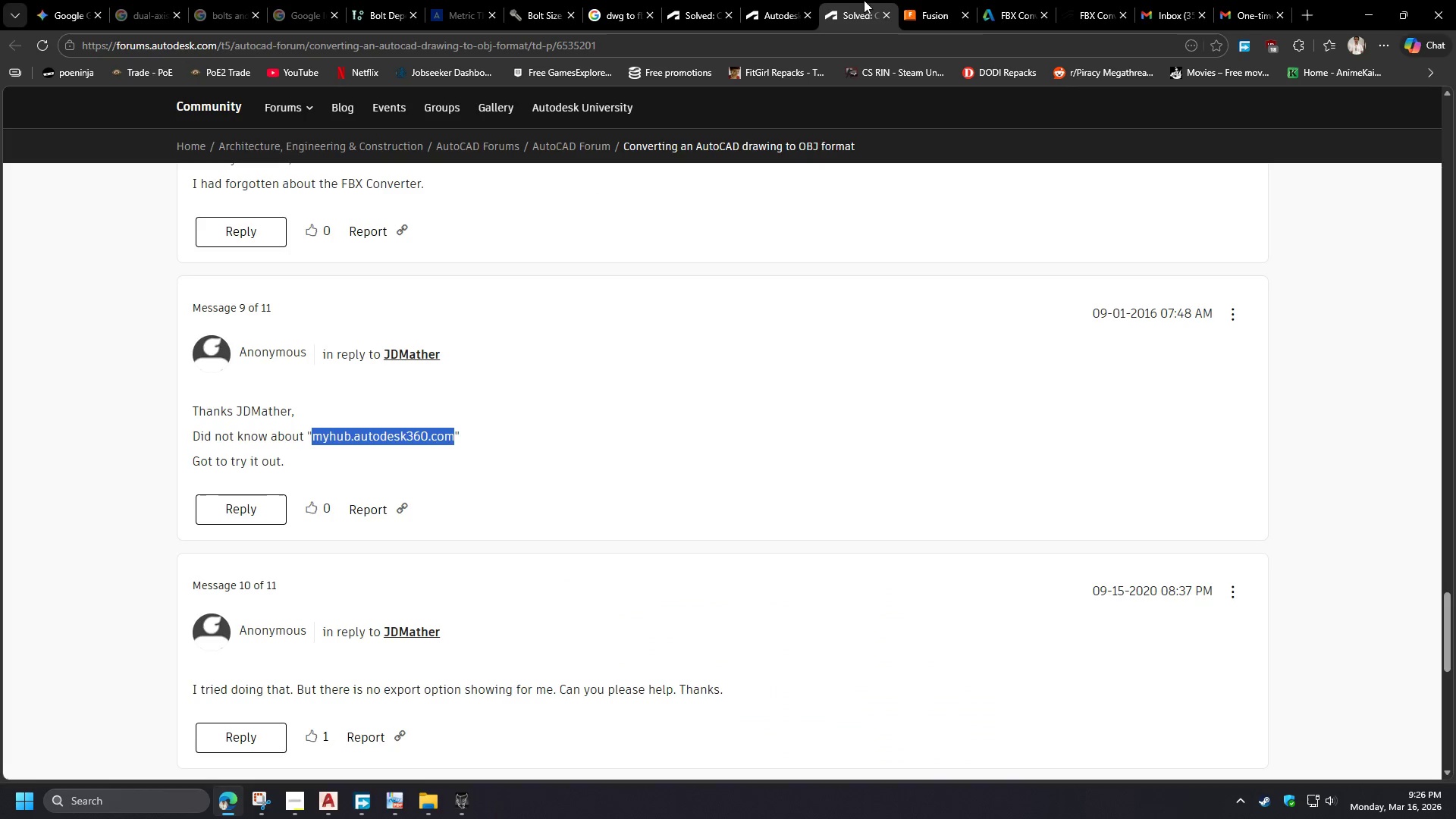 
mouse_move([870, 11])
 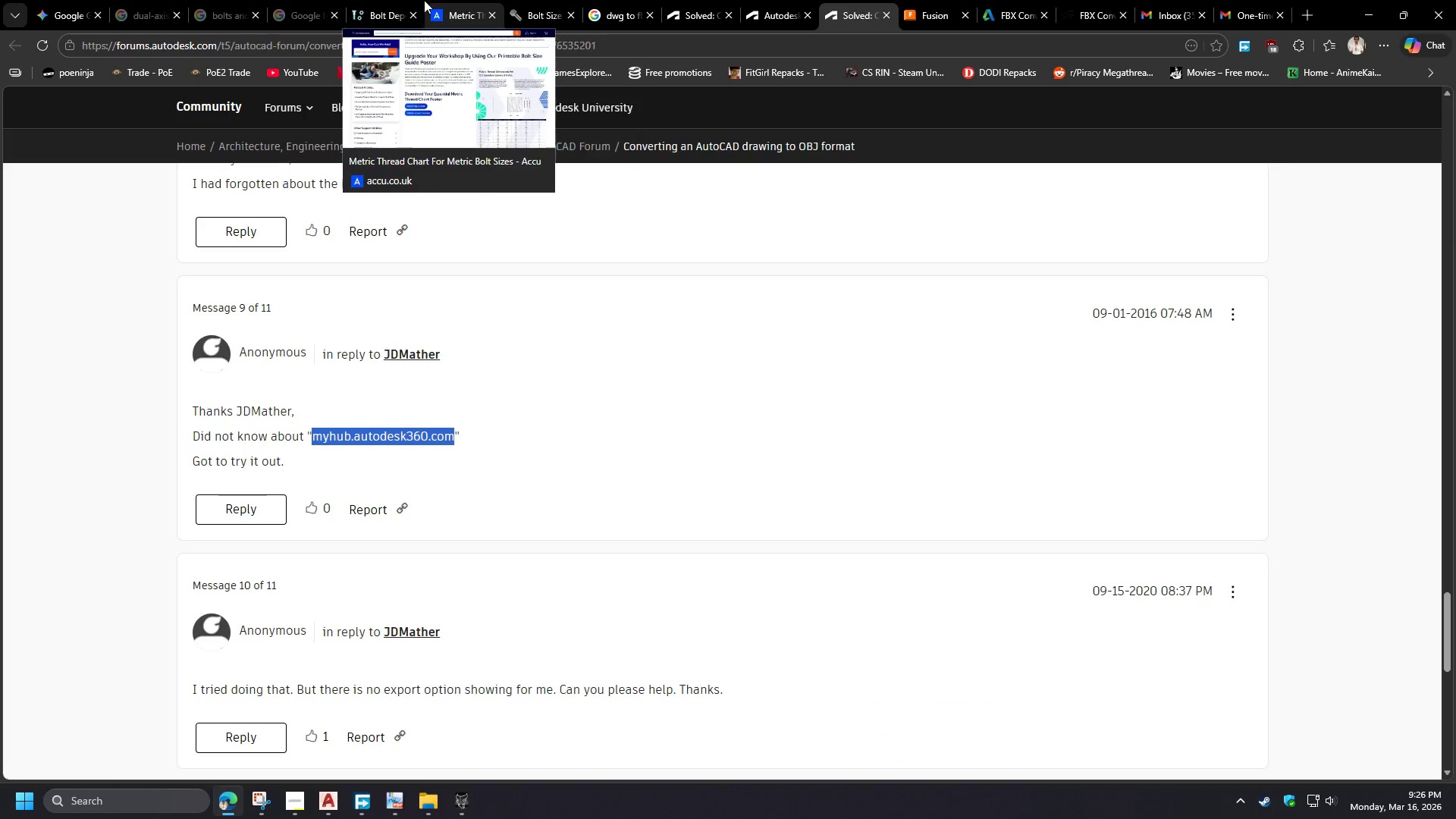 
left_click([415, 0])
 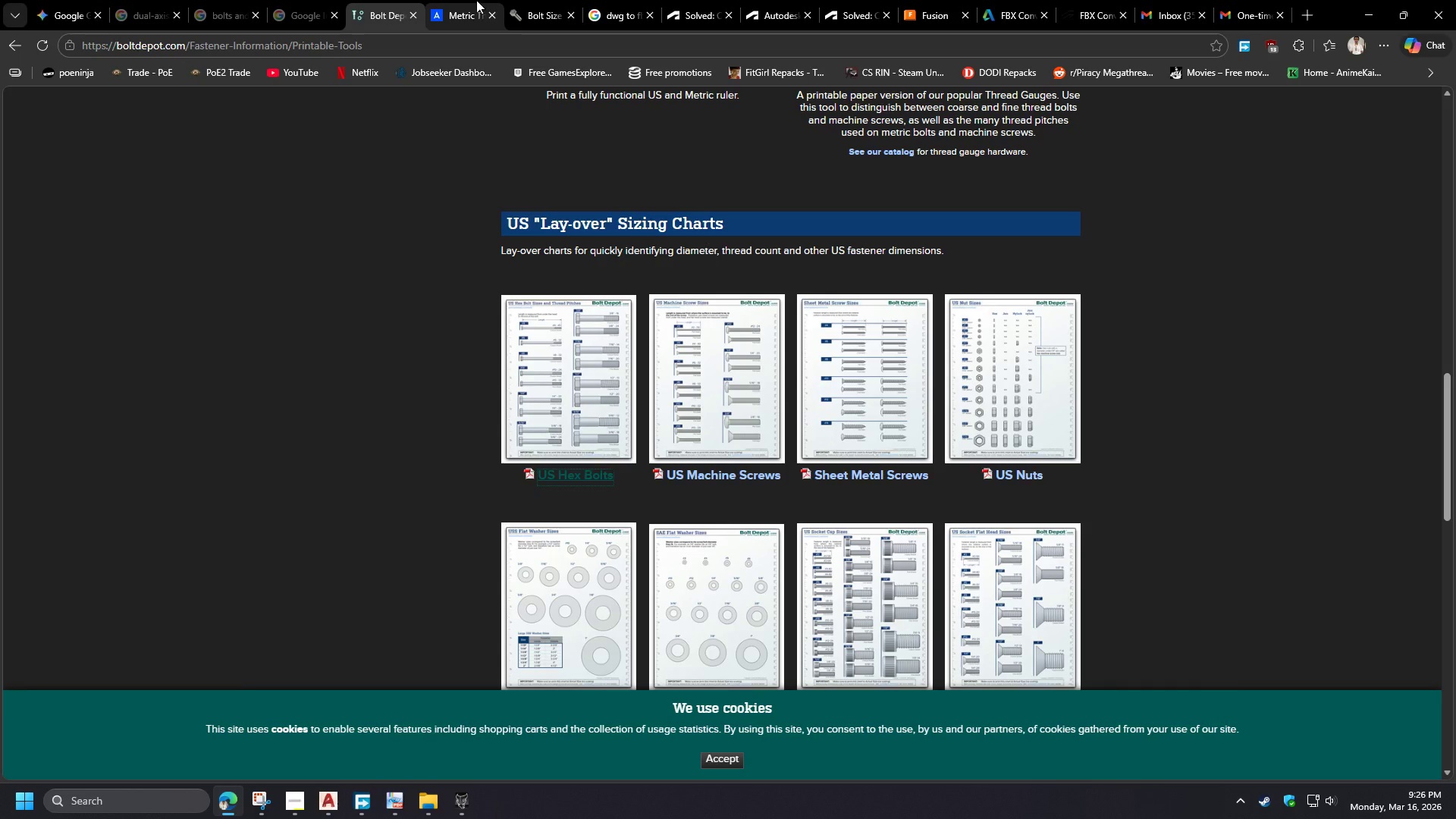 
left_click([460, 0])
 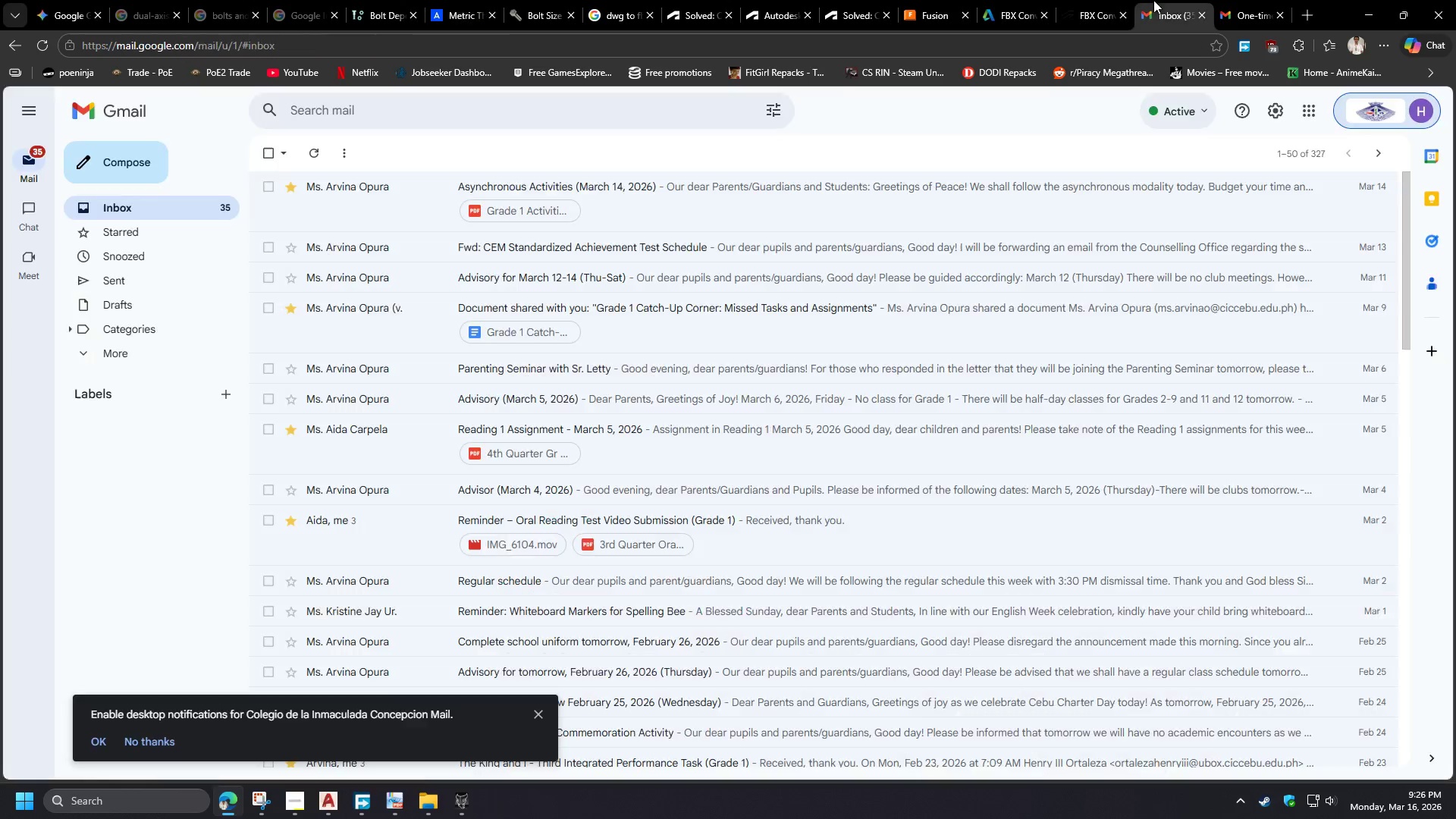 
double_click([1093, 0])
 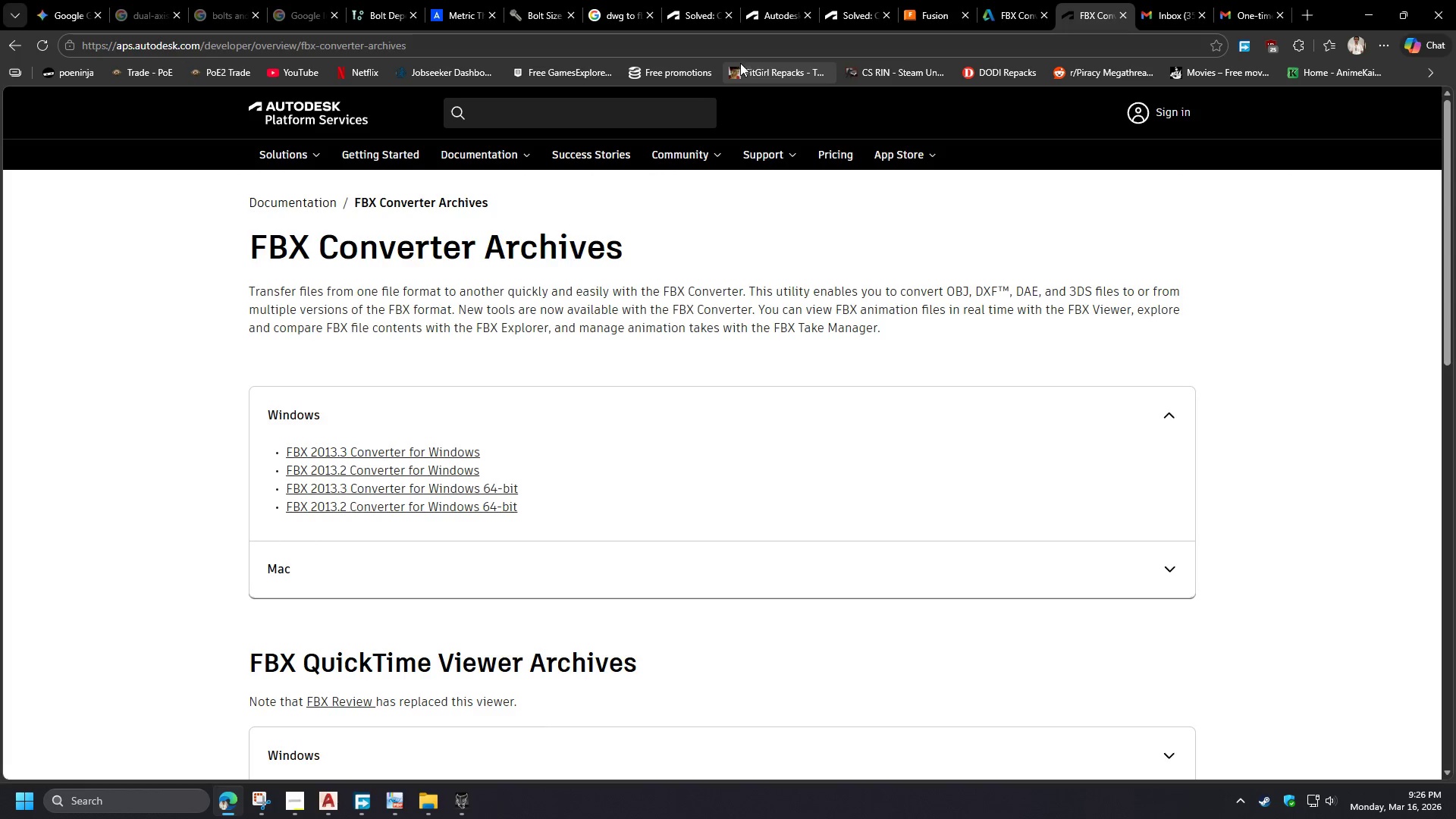 
left_click([716, 49])
 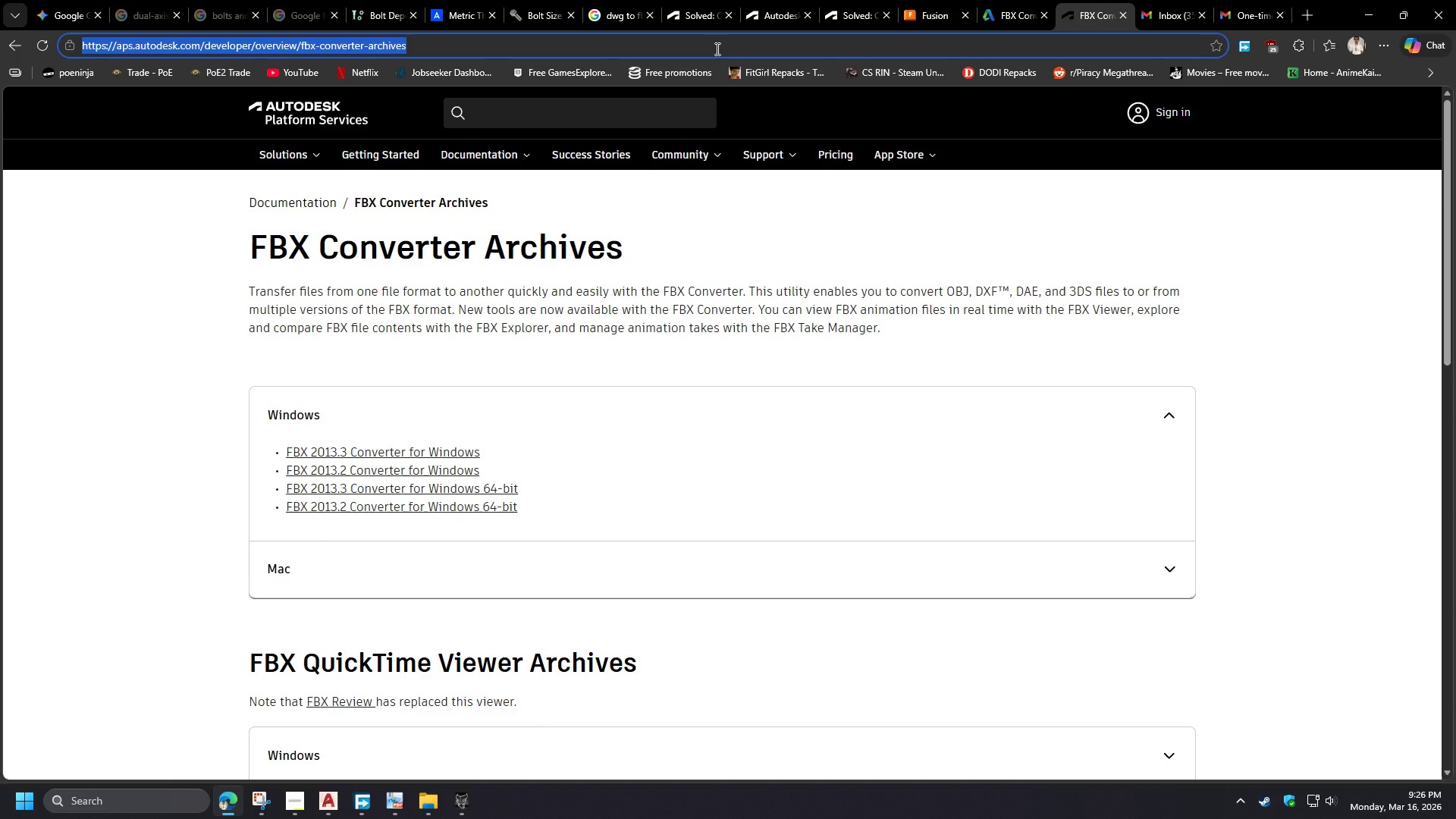 
type(fbx)
 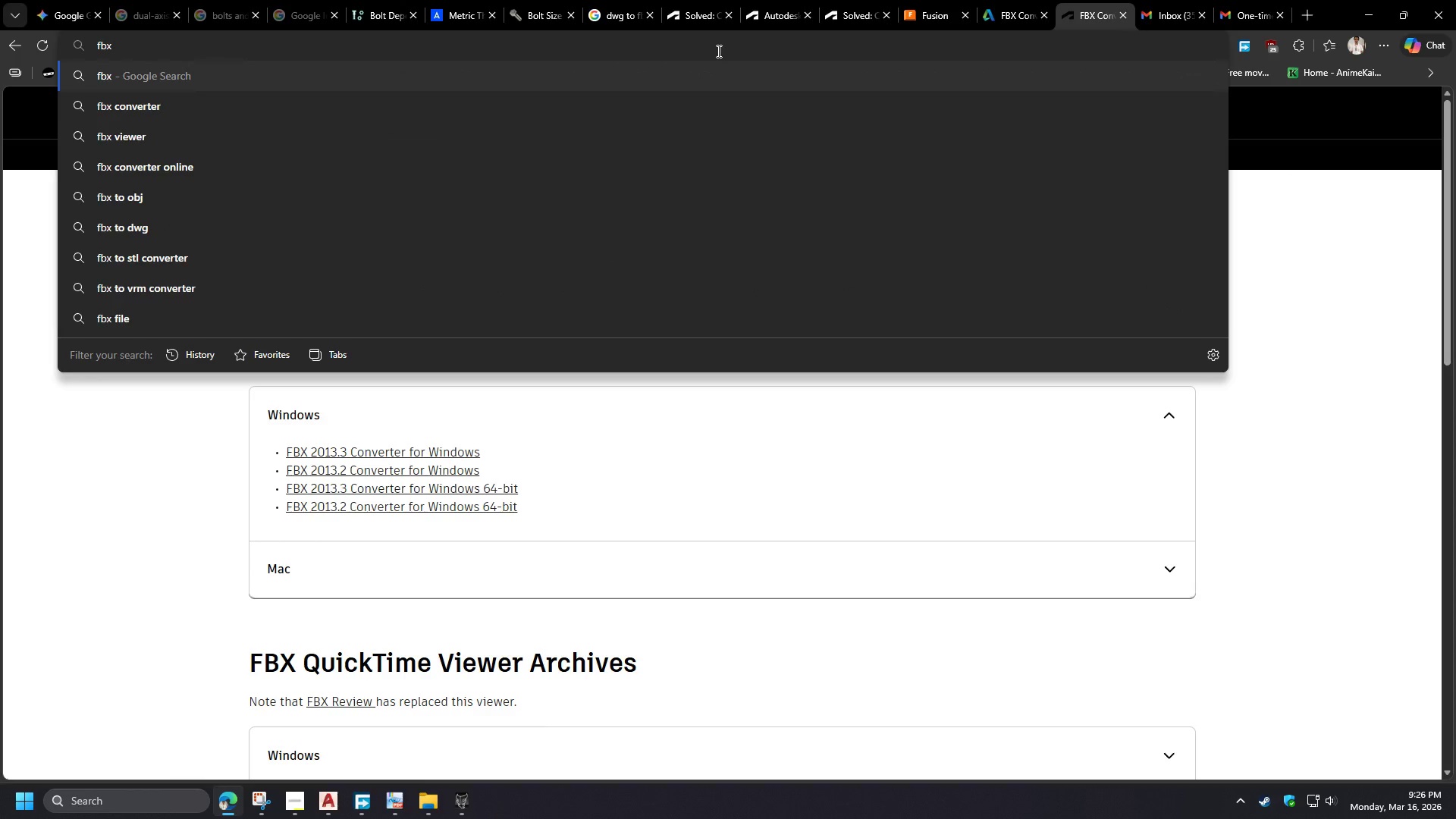 
left_click([285, 139])
 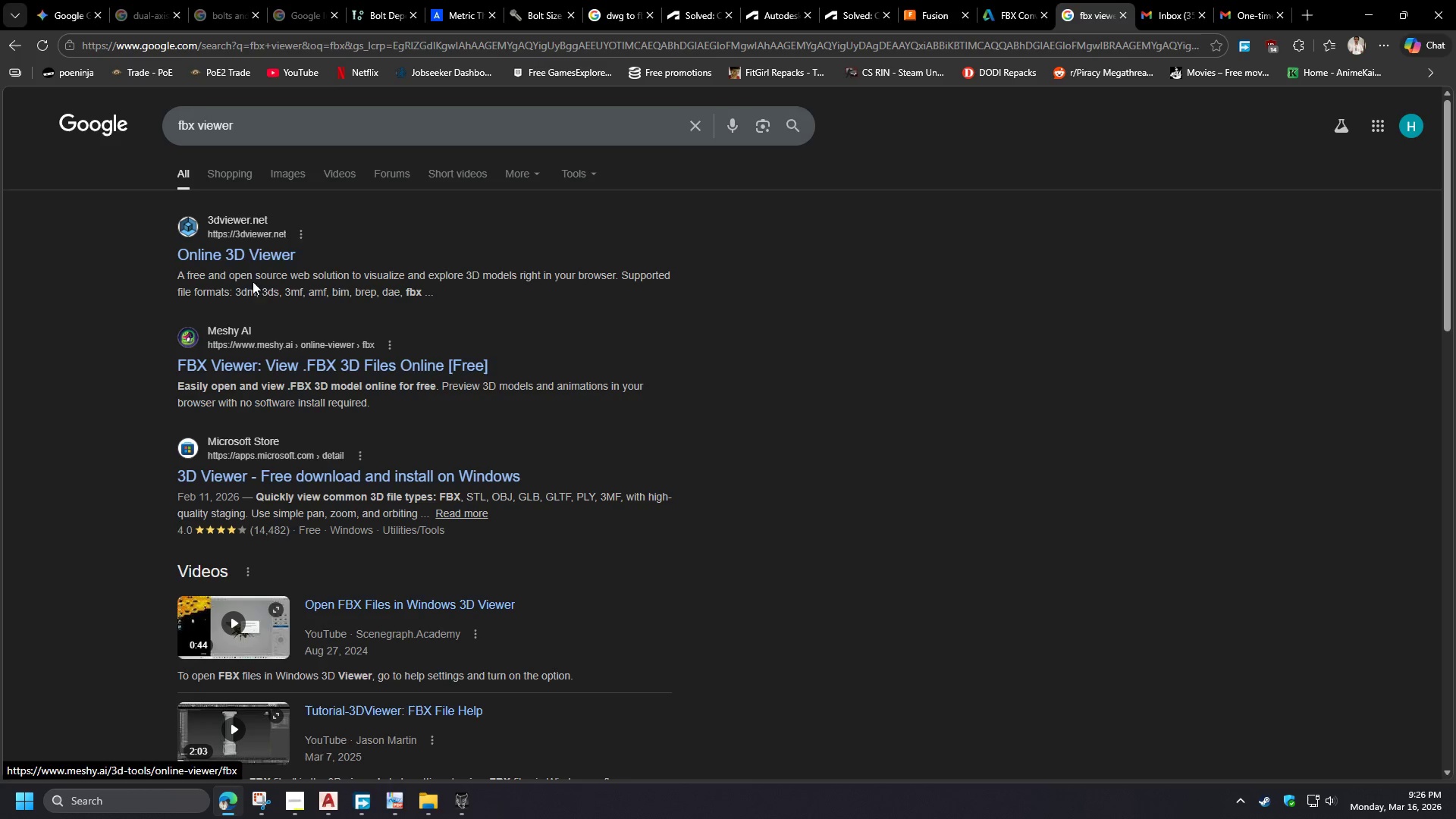 
left_click([239, 253])
 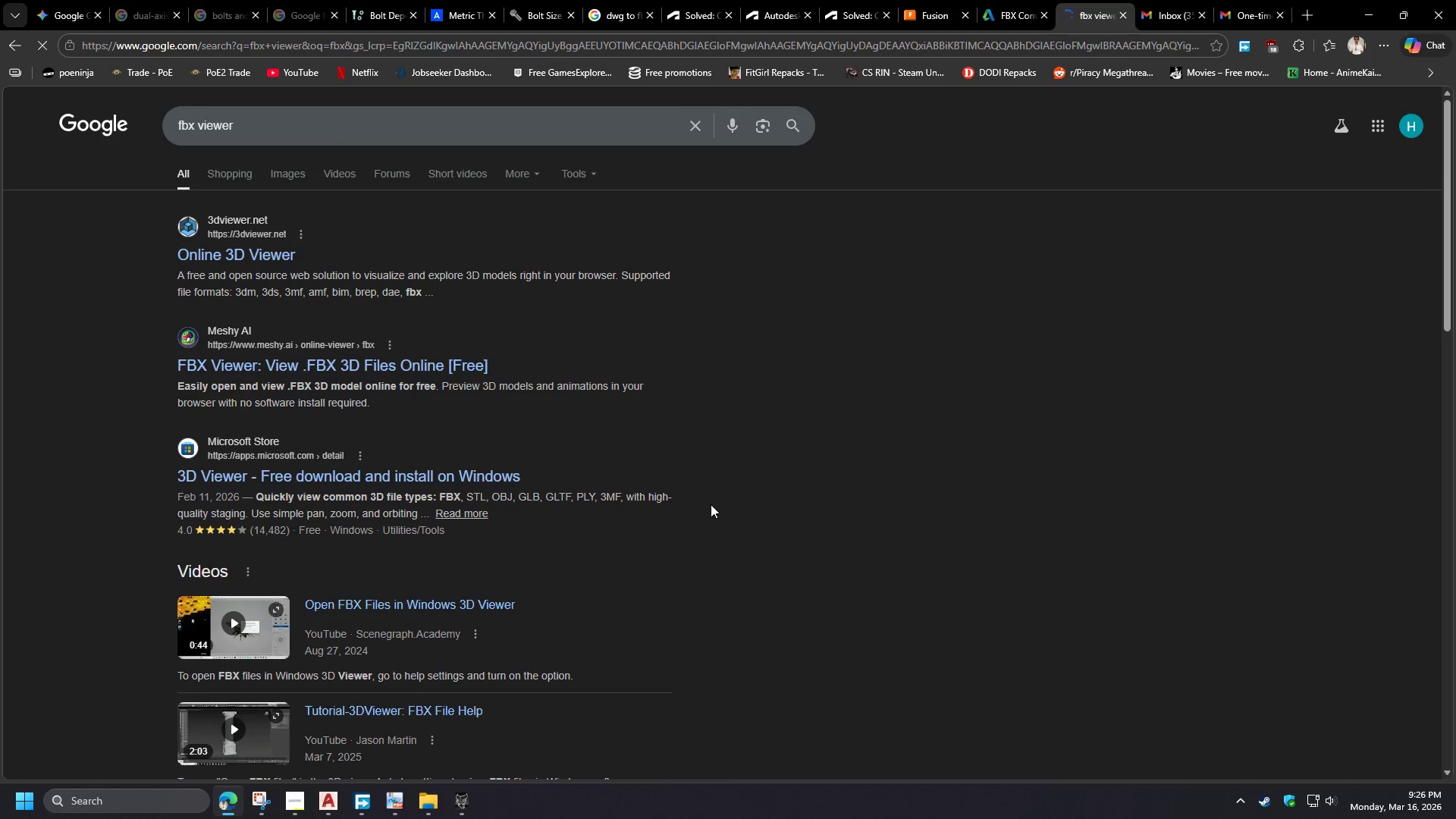 
mouse_move([440, 811])
 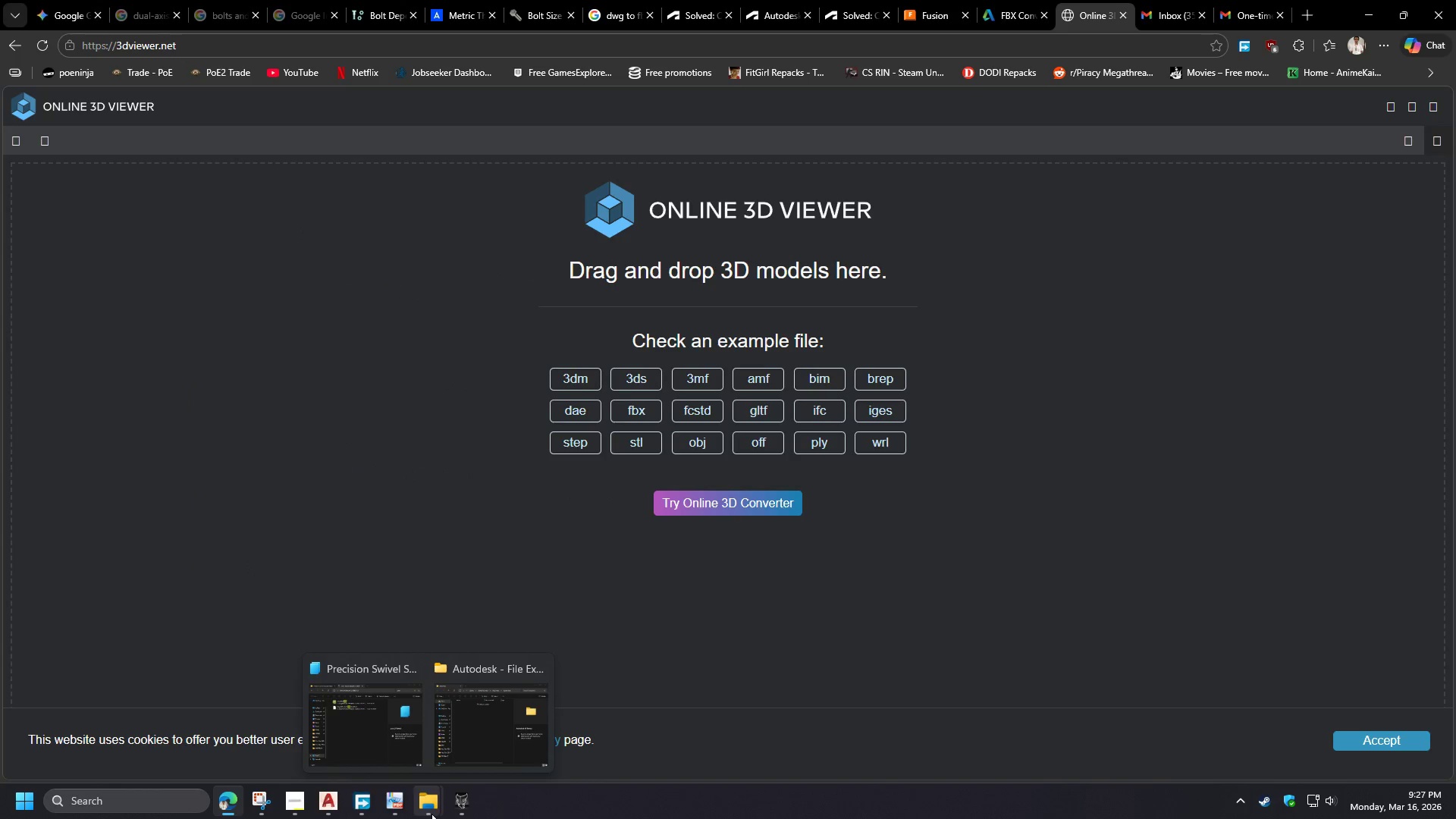 
mouse_move([450, 795])
 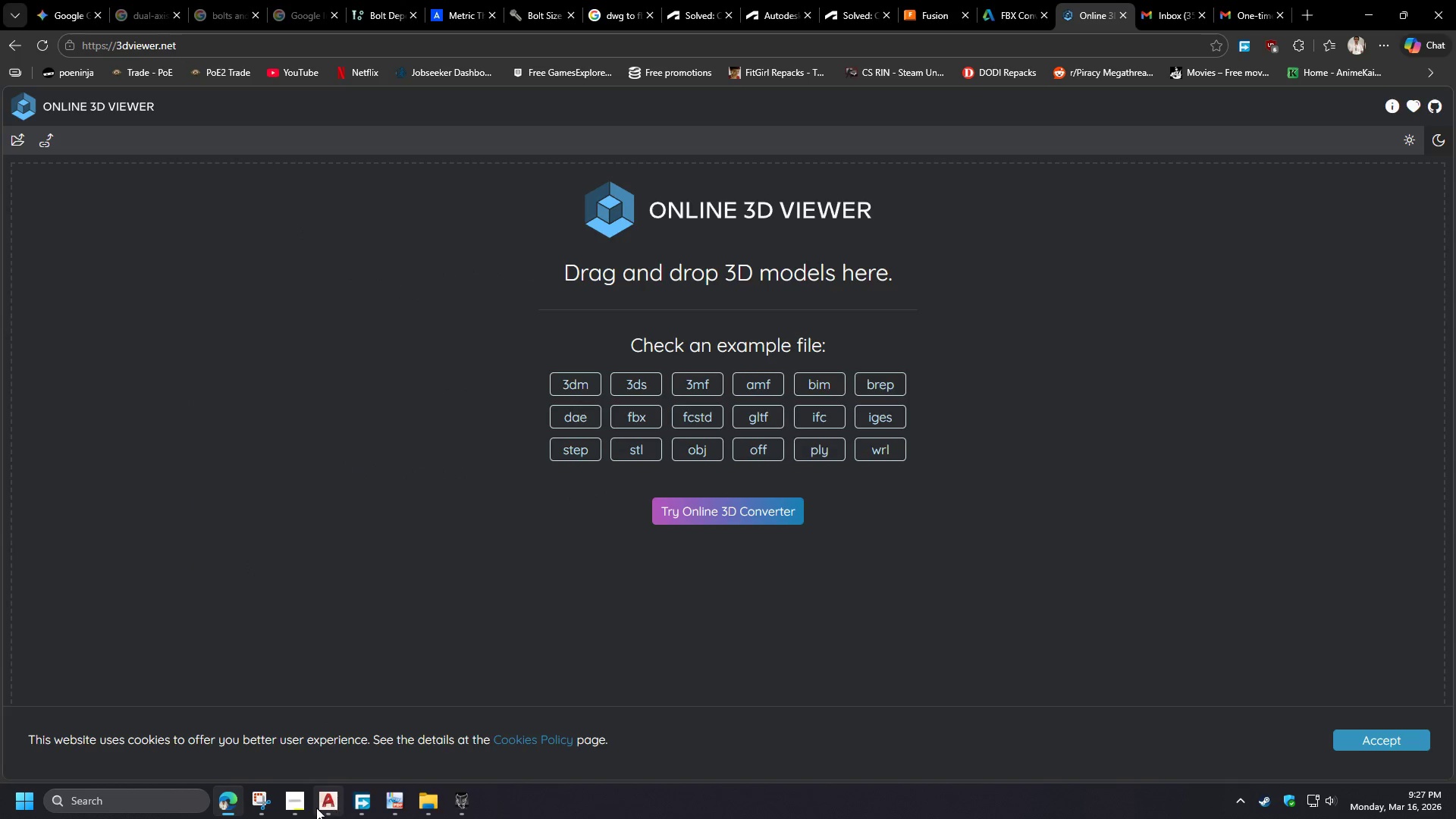 
wait(5.16)
 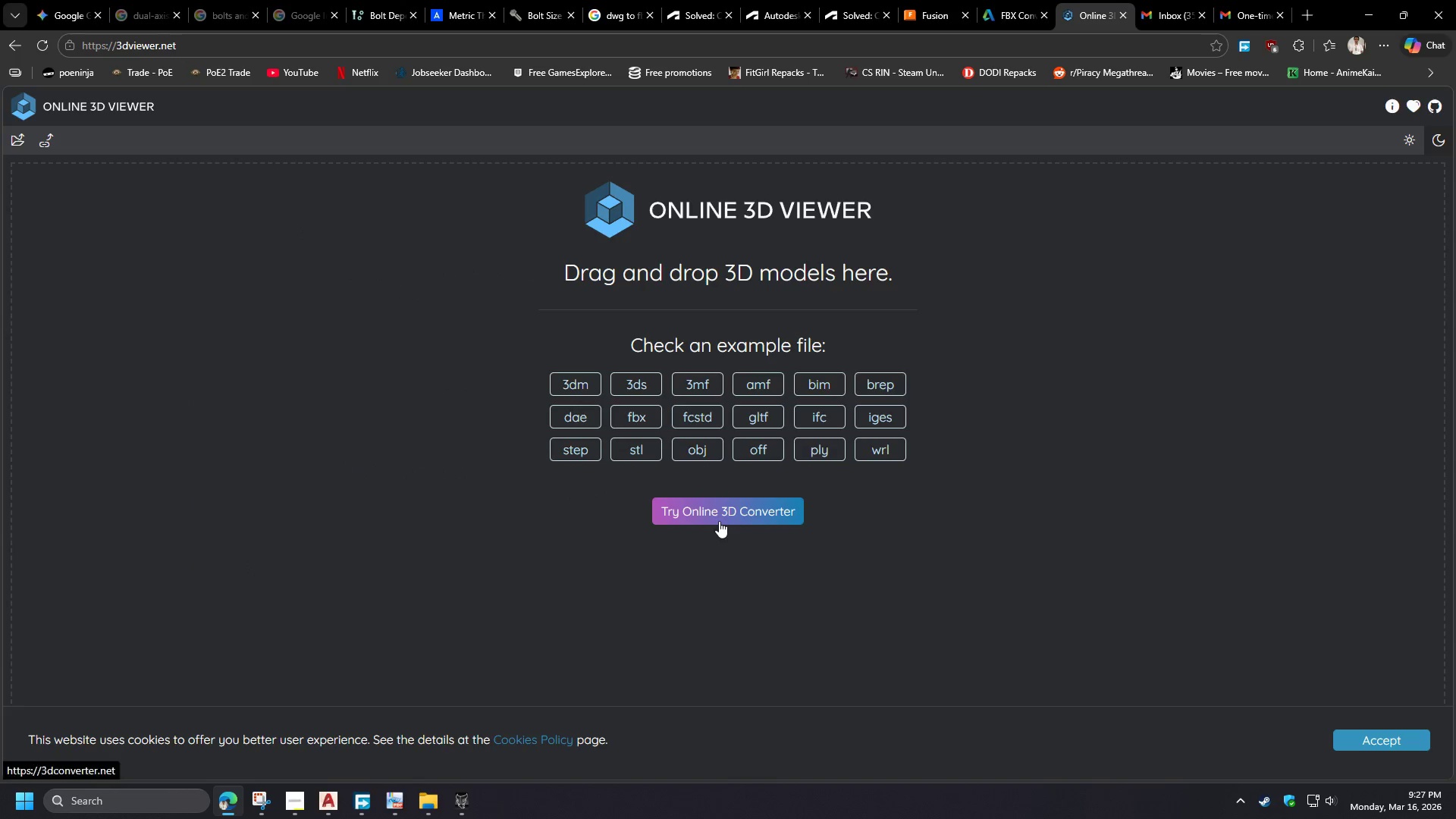 
left_click([423, 804])
 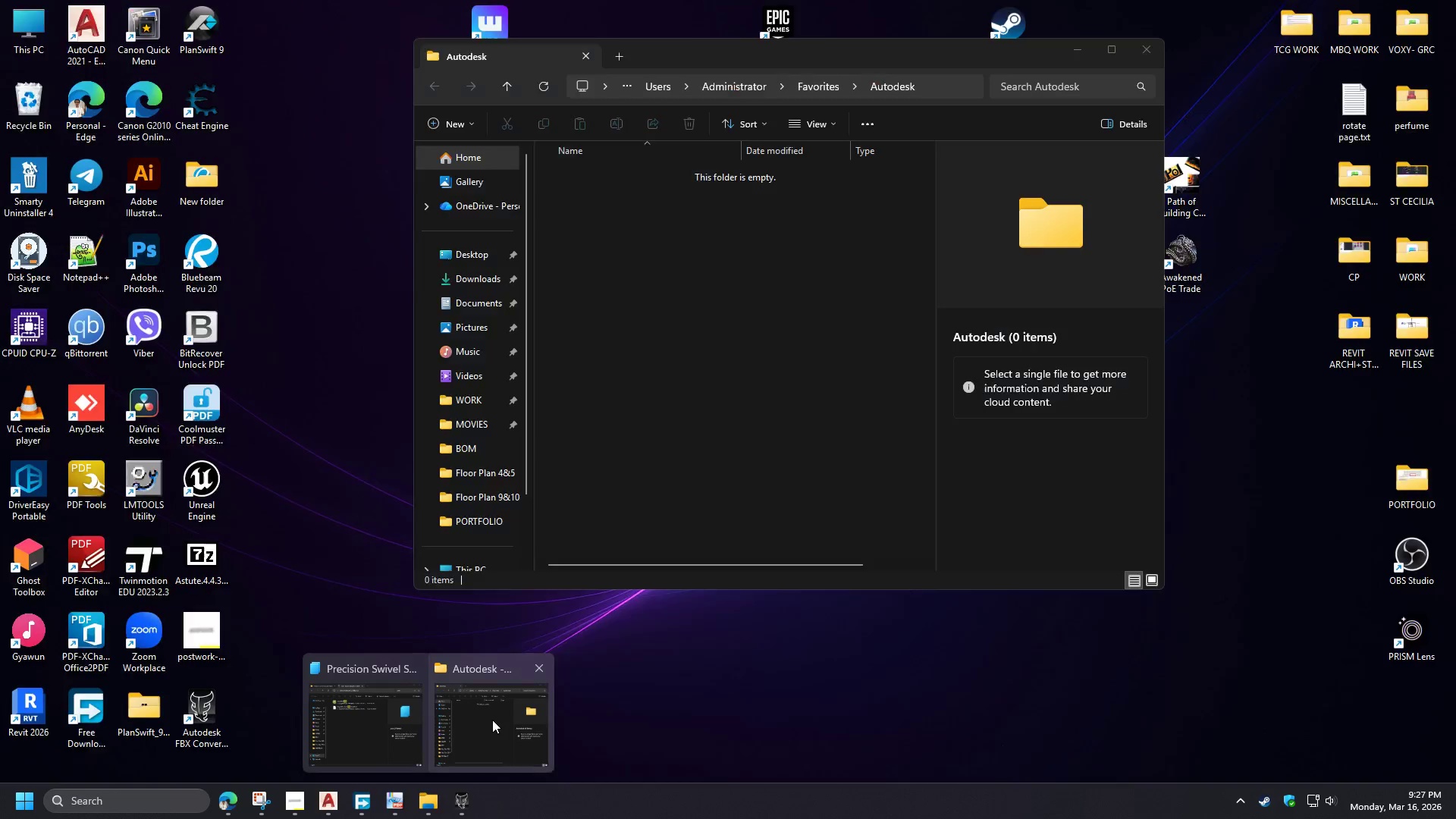 
left_click([491, 720])
 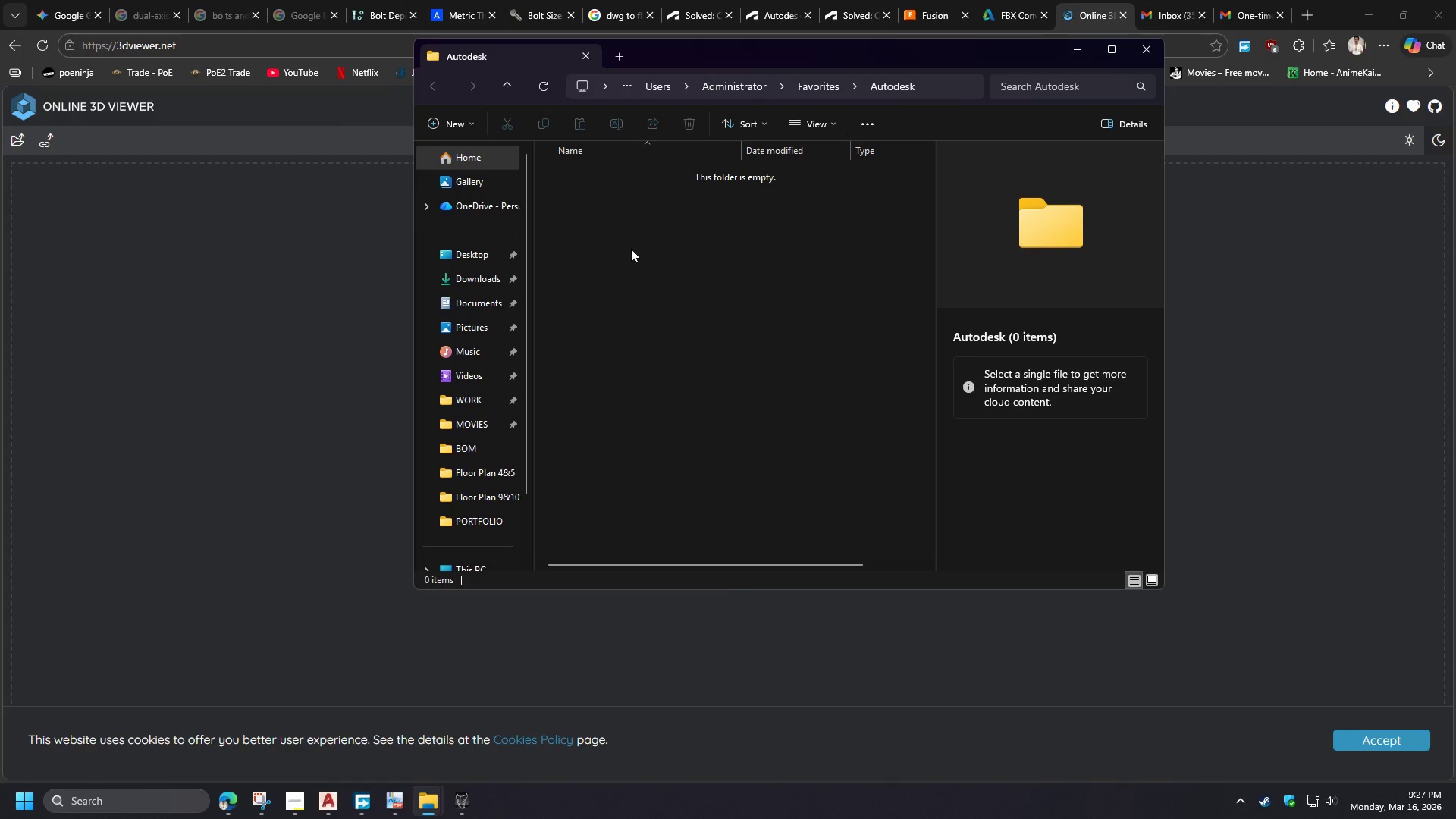 
left_click([642, 265])
 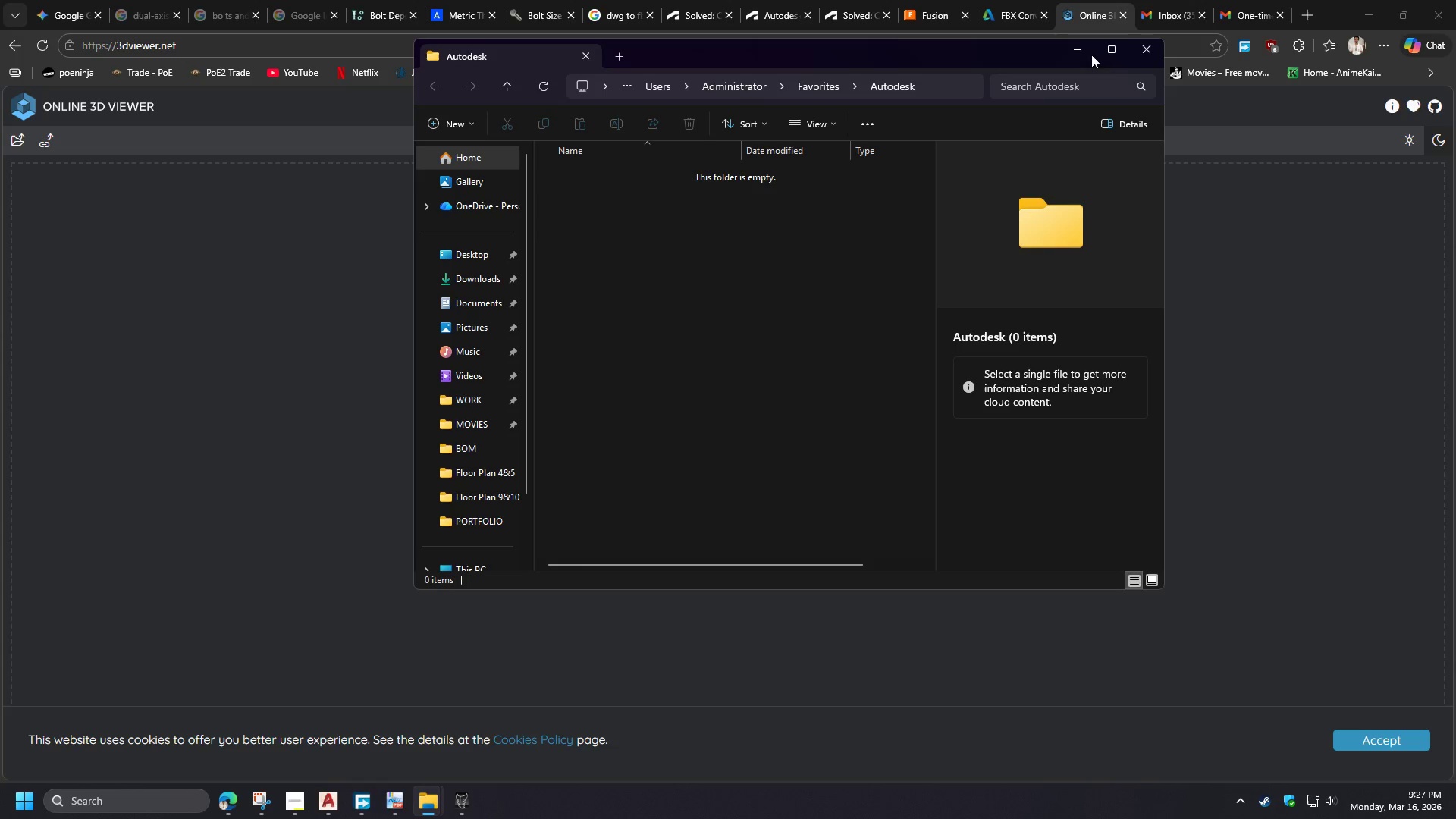 
left_click([1140, 50])
 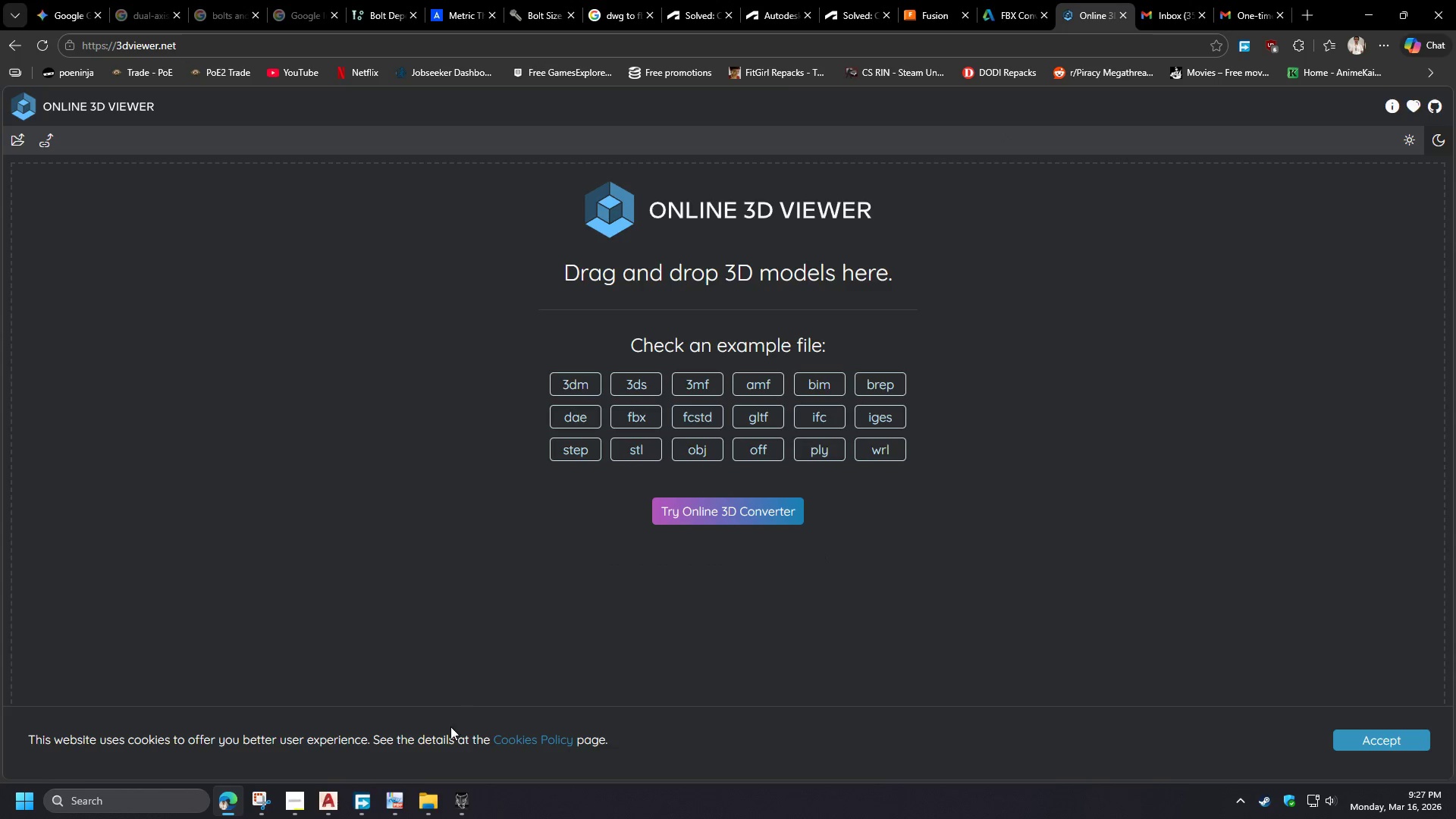 
left_click([436, 801])
 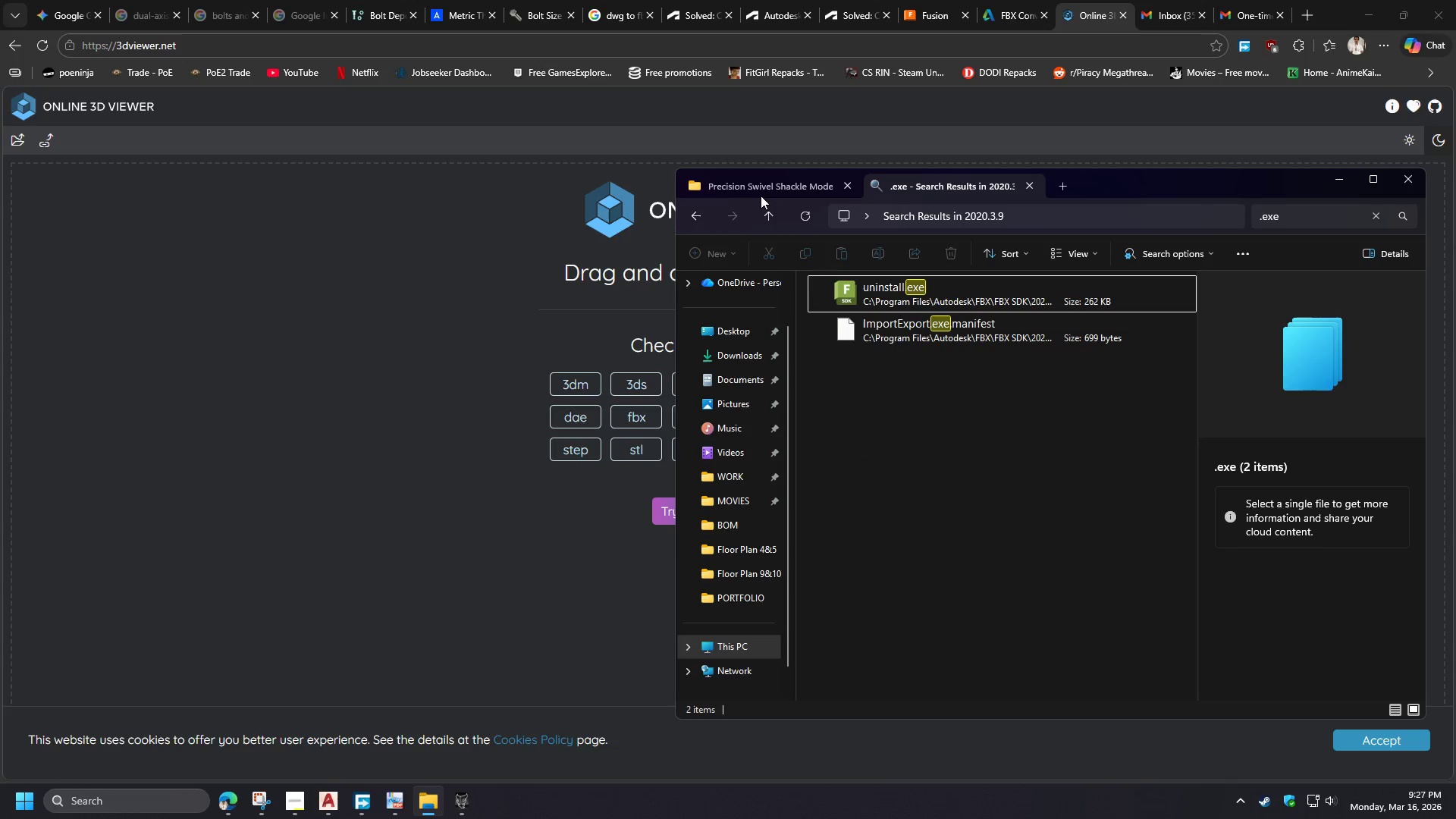 
left_click([761, 184])
 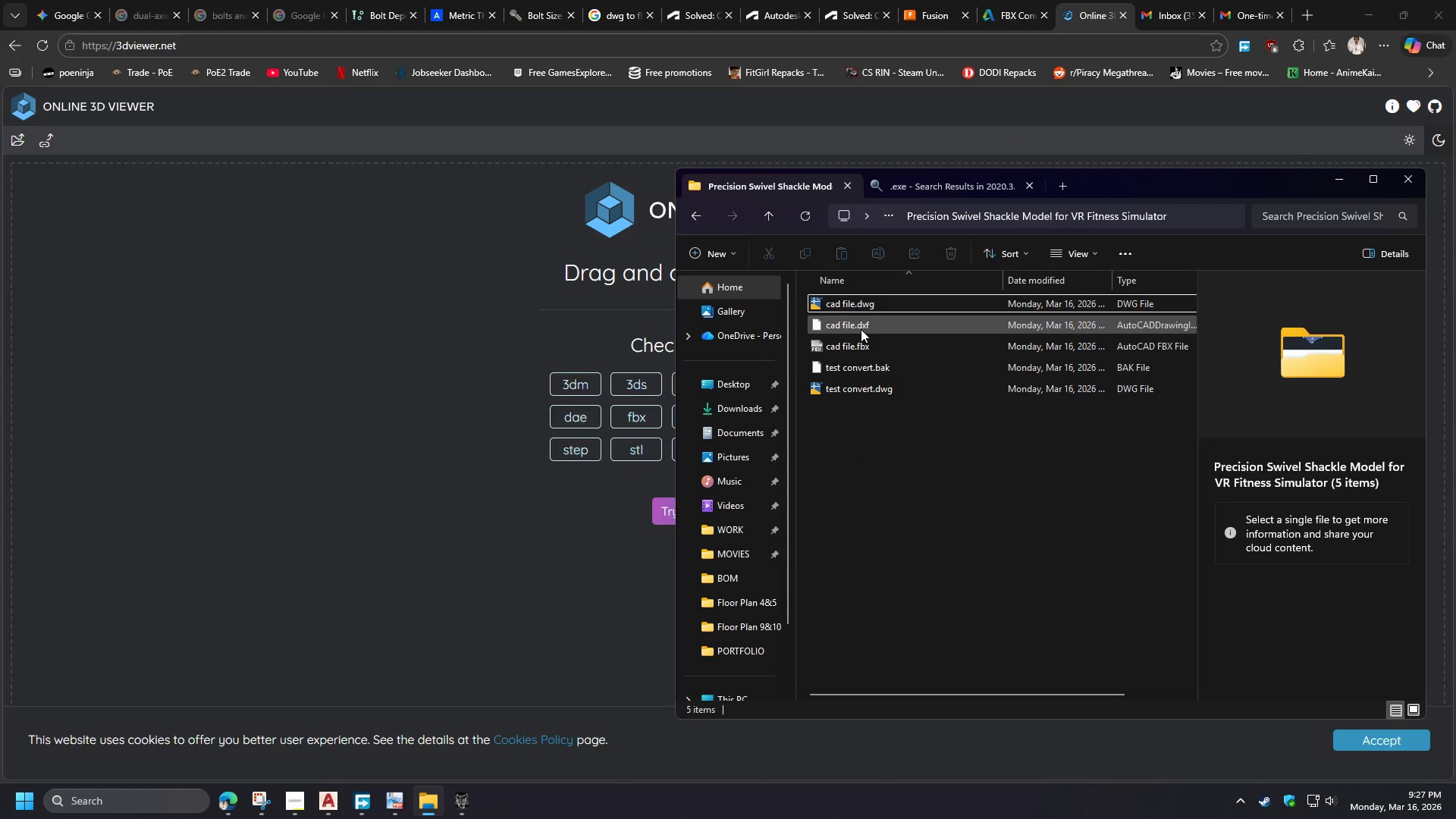 
left_click([863, 345])
 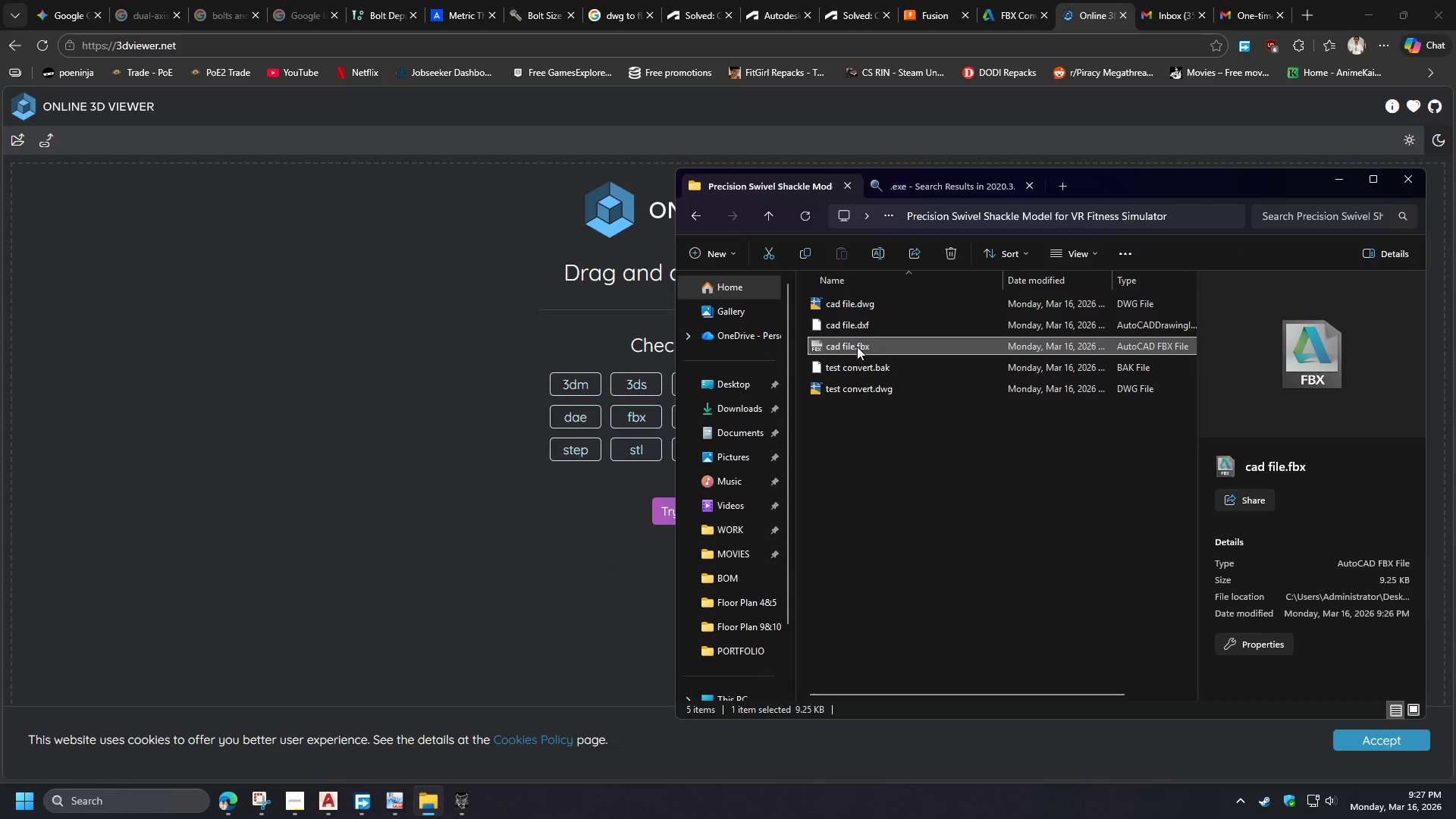 
left_click_drag(start_coordinate=[857, 347], to_coordinate=[519, 262])
 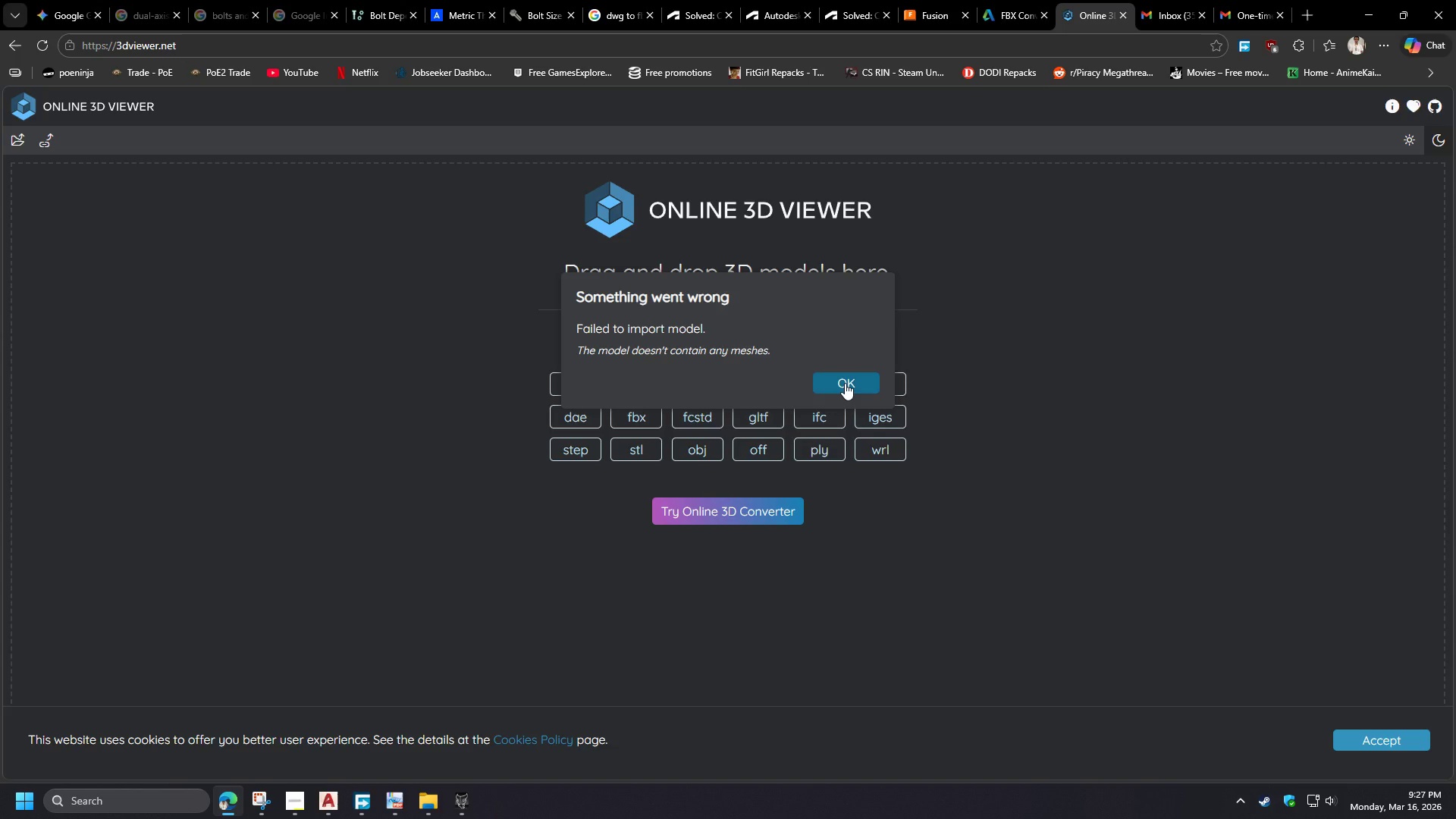 
left_click([845, 383])
 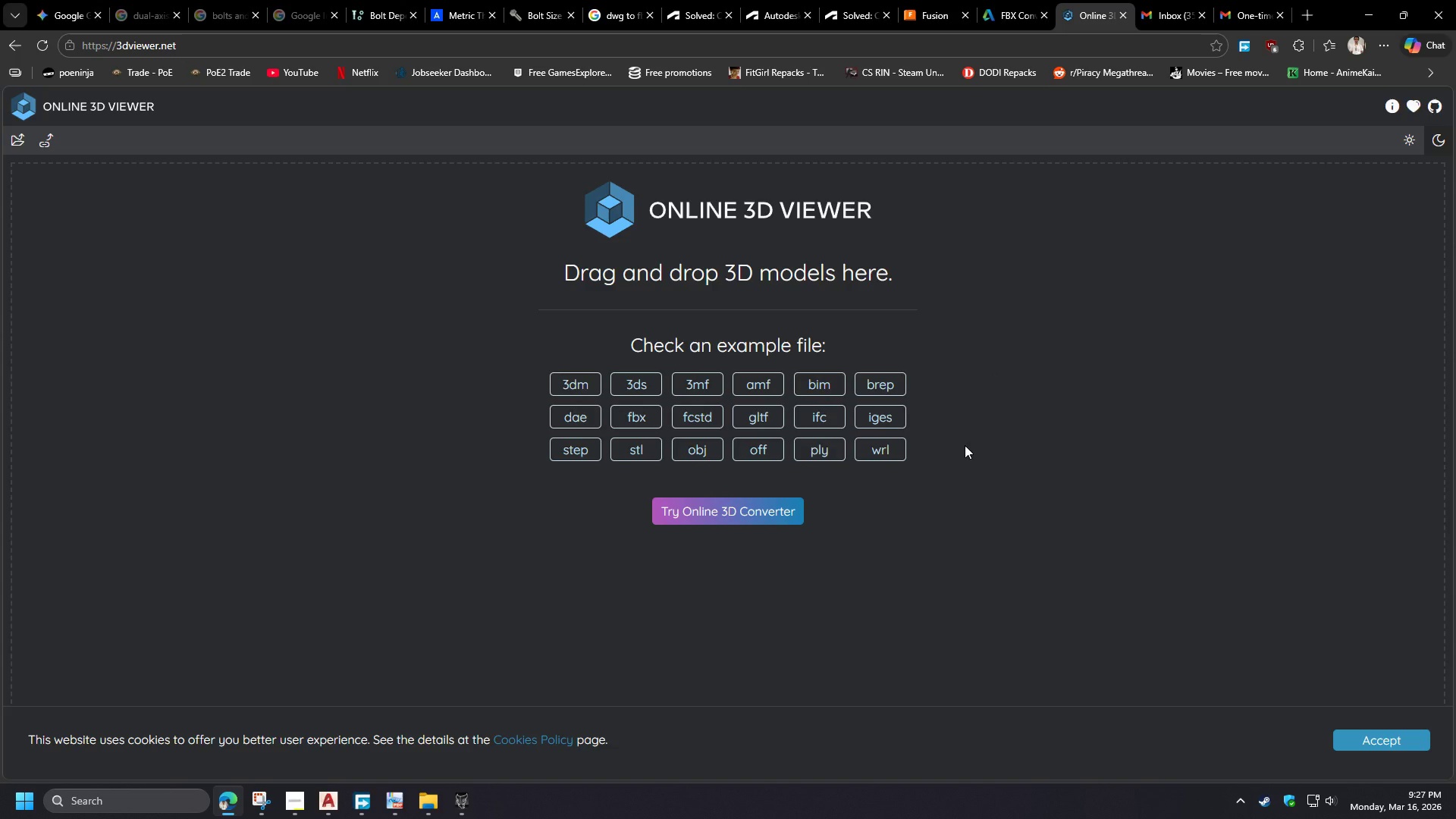 
wait(6.12)
 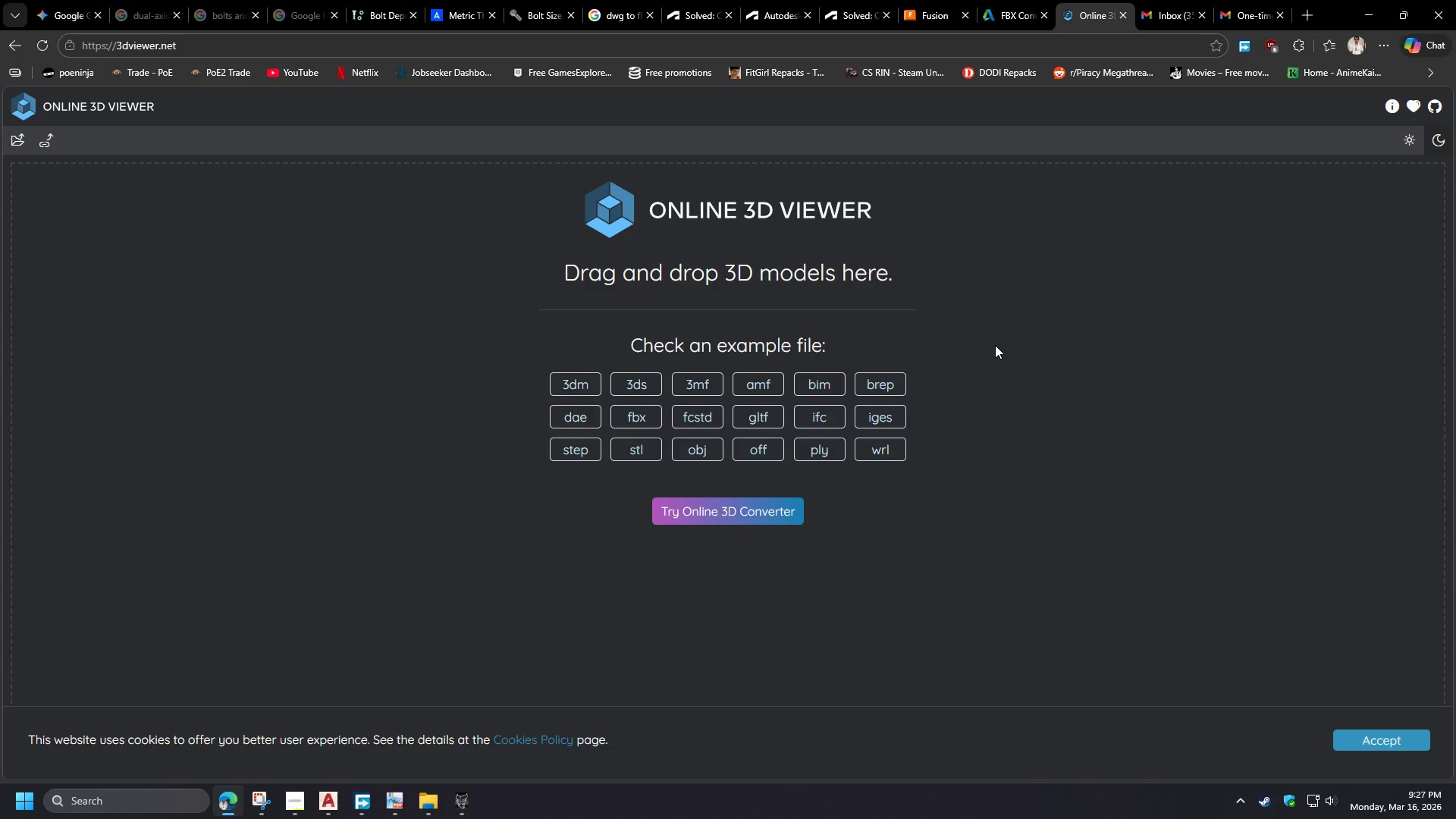 
left_click([466, 818])
 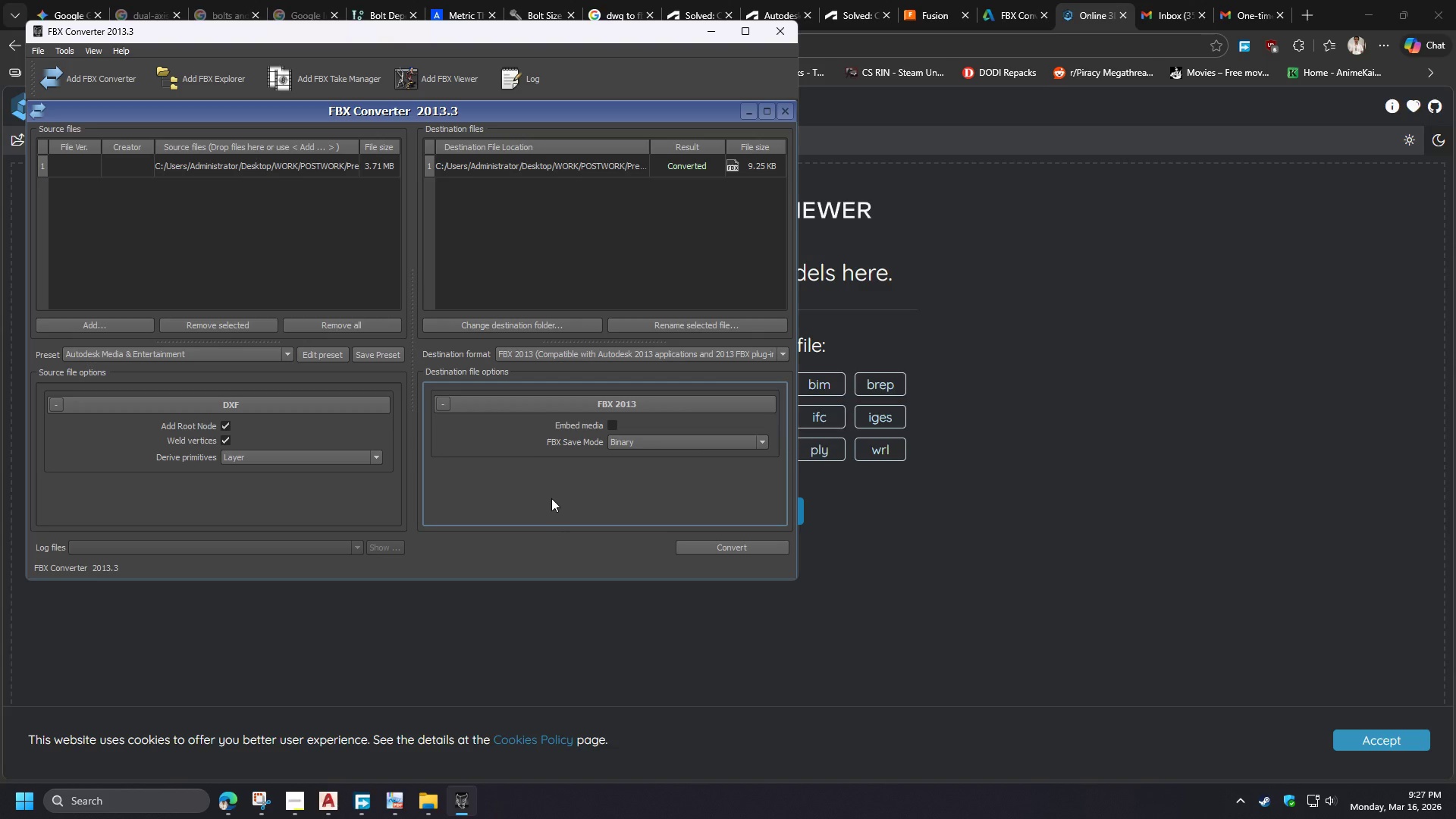 
left_click([491, 401])
 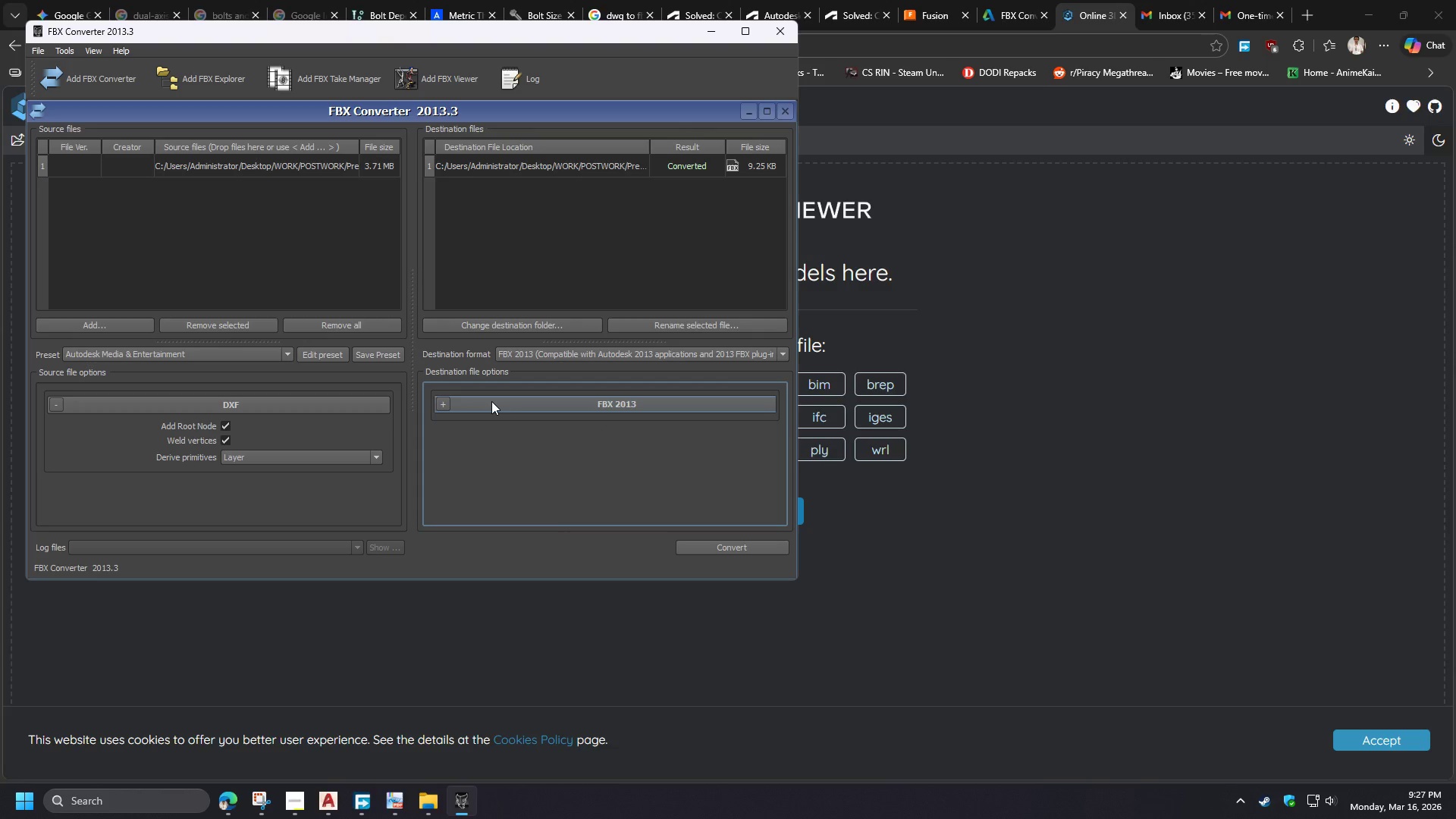 
left_click([491, 401])
 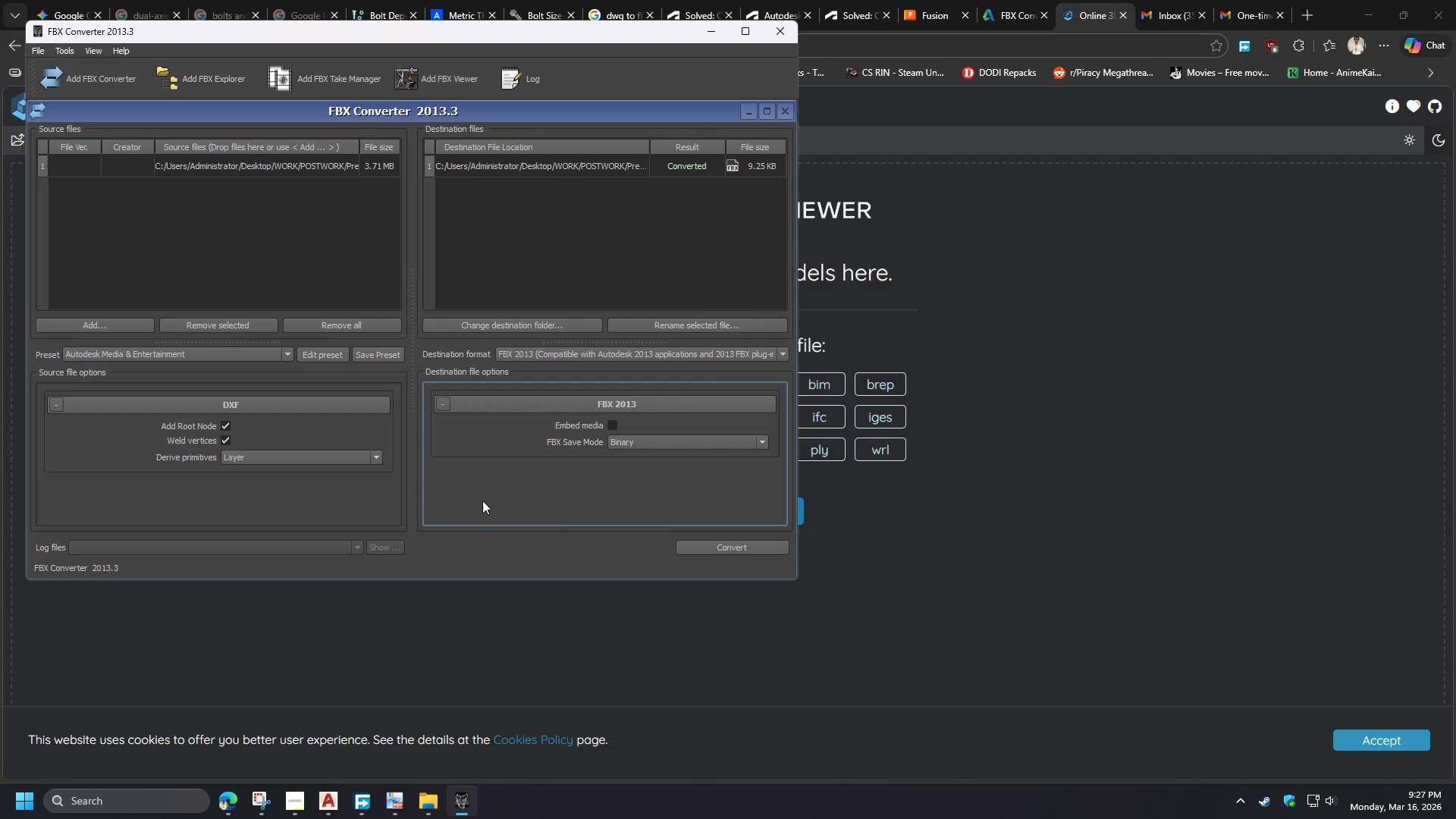 
wait(5.5)
 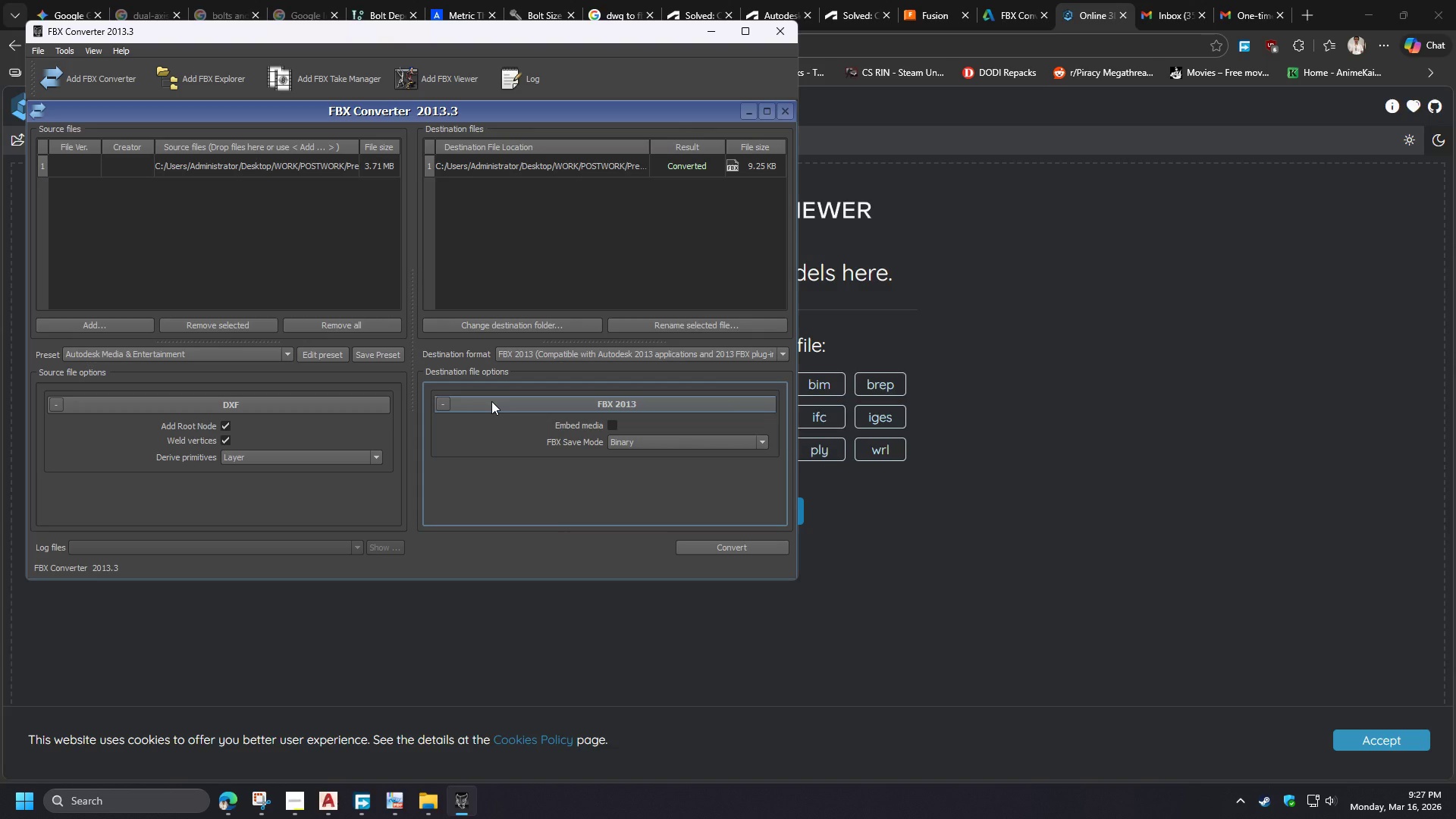 
left_click([293, 812])